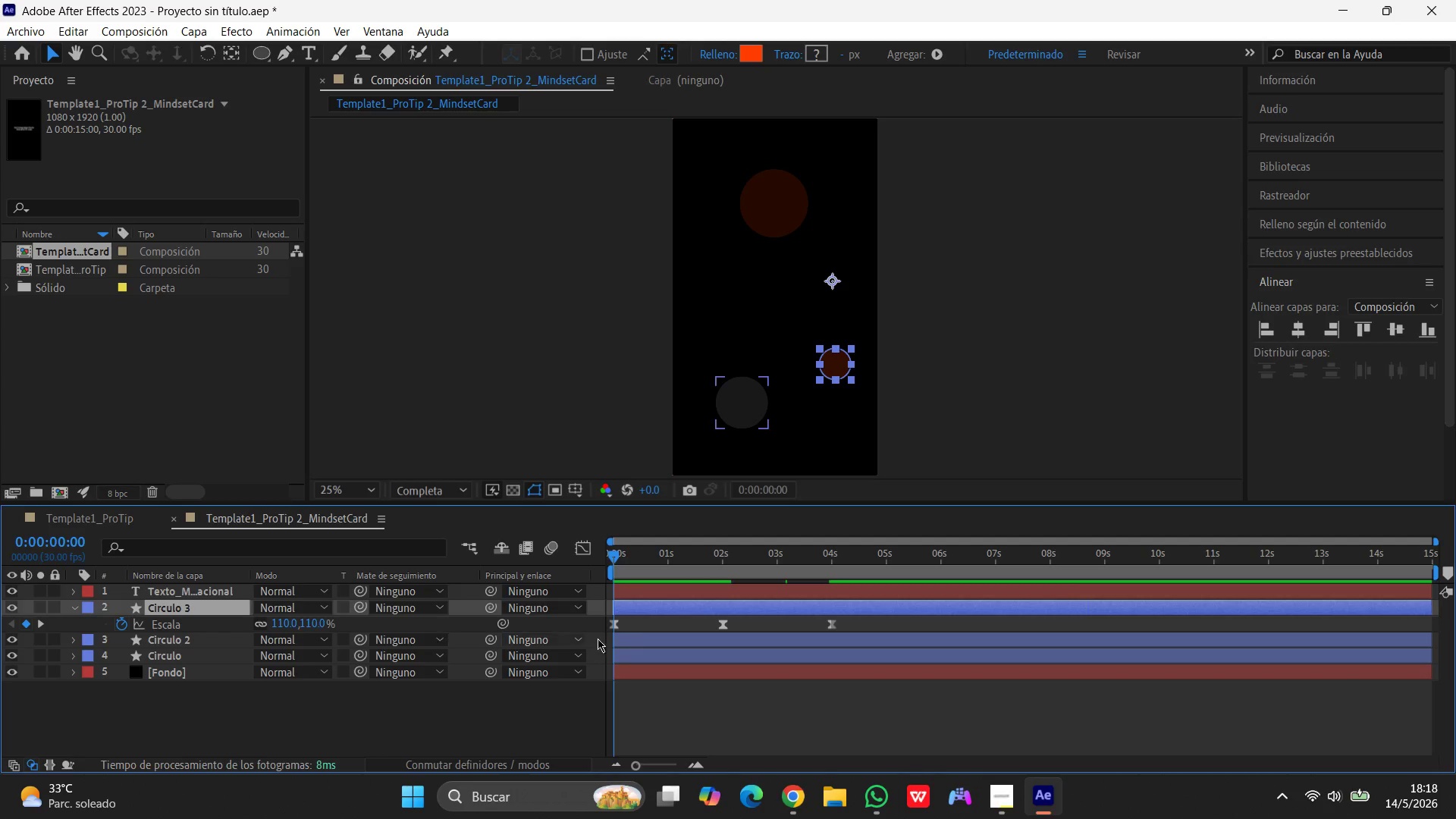 
left_click([611, 622])
 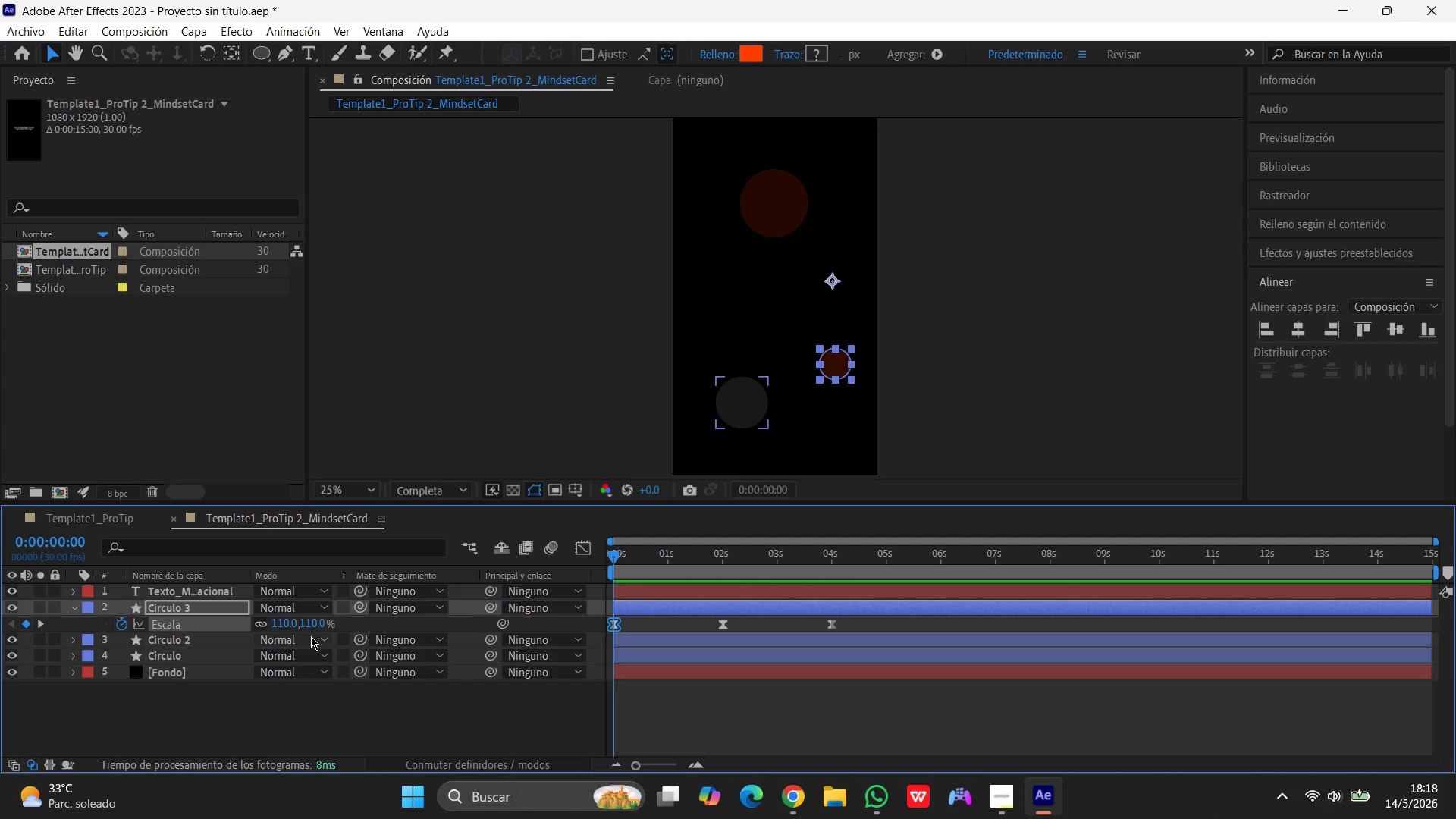 
left_click([296, 621])
 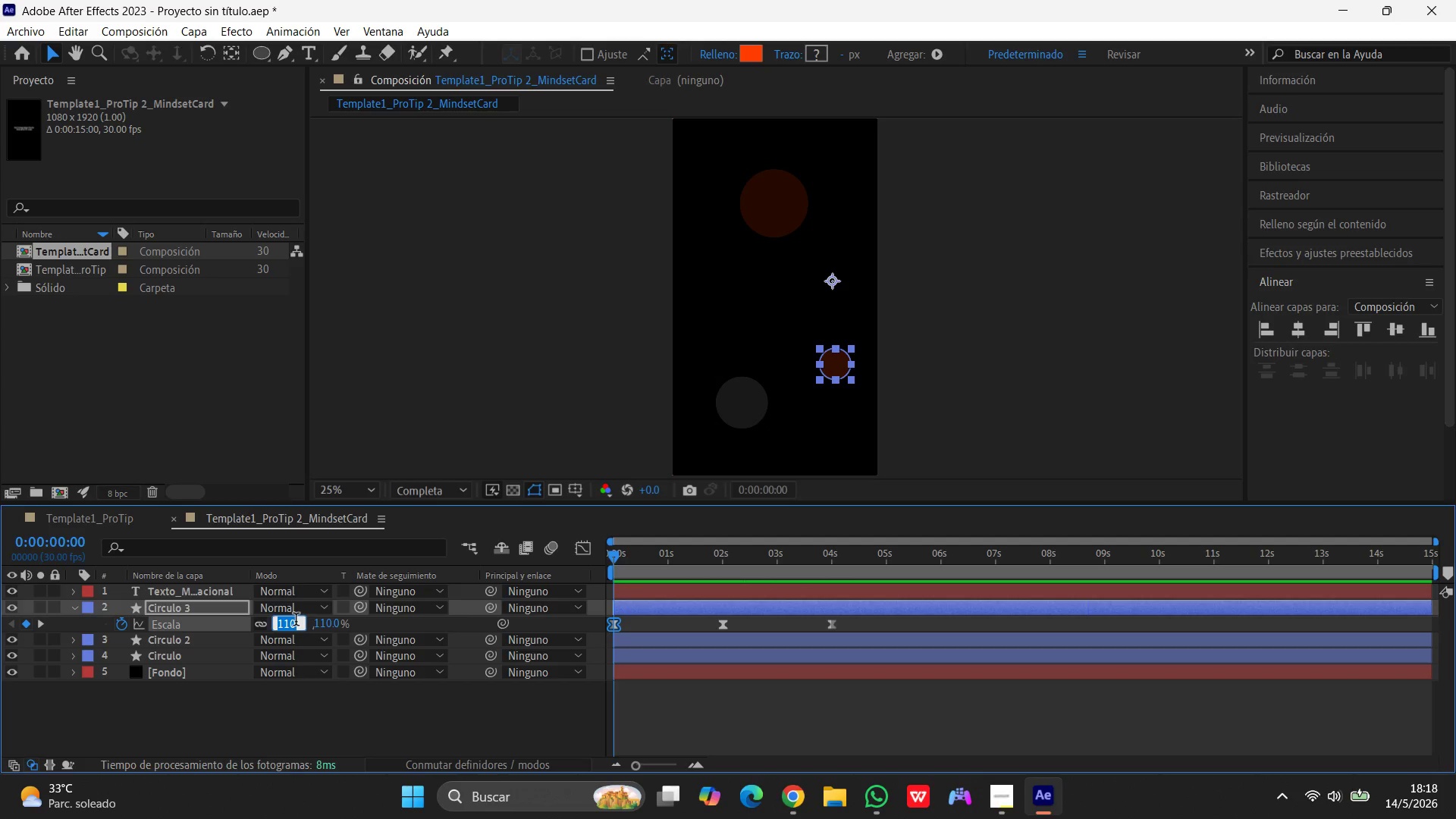 
key(Numpad9)
 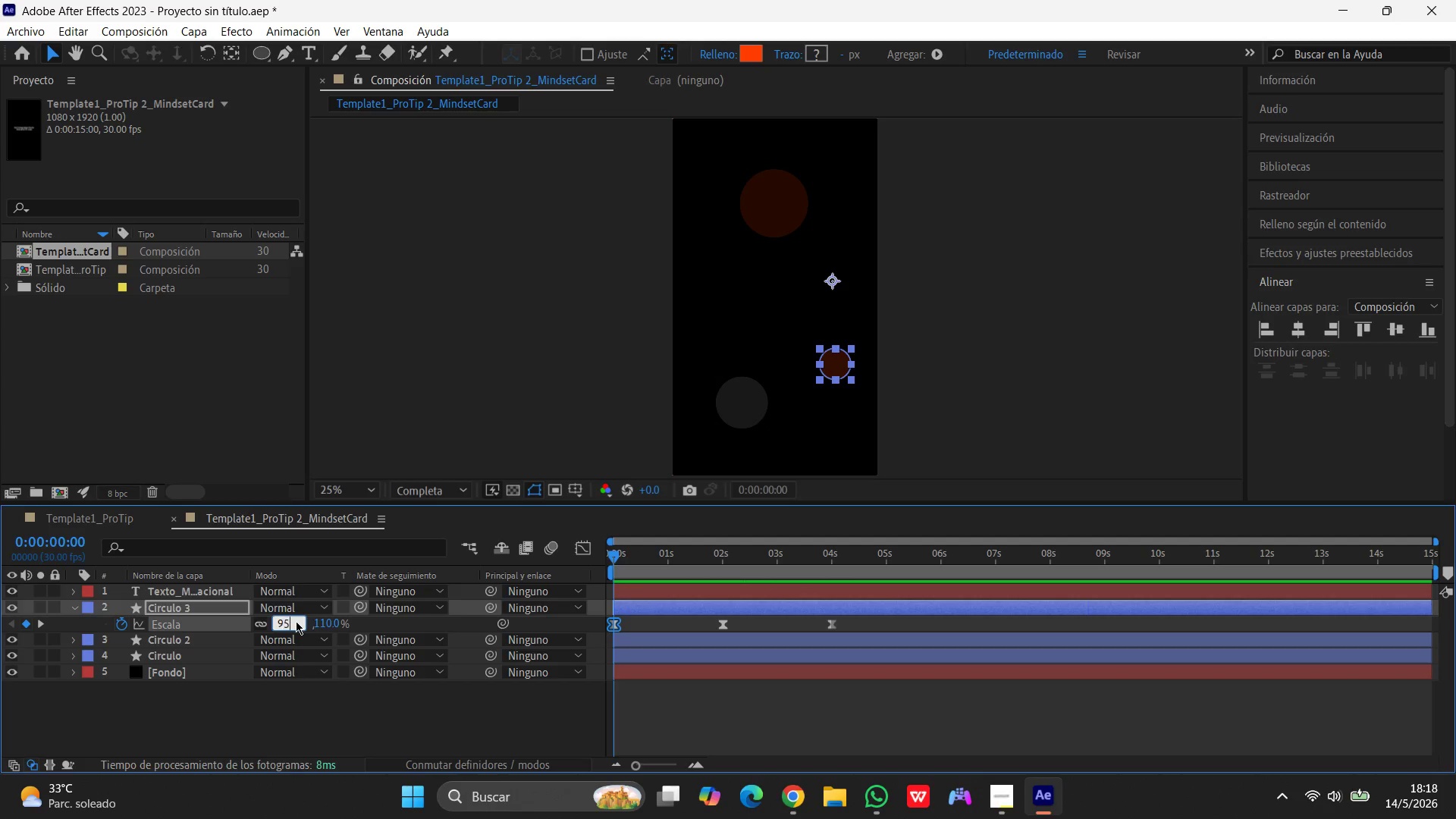 
key(Numpad5)
 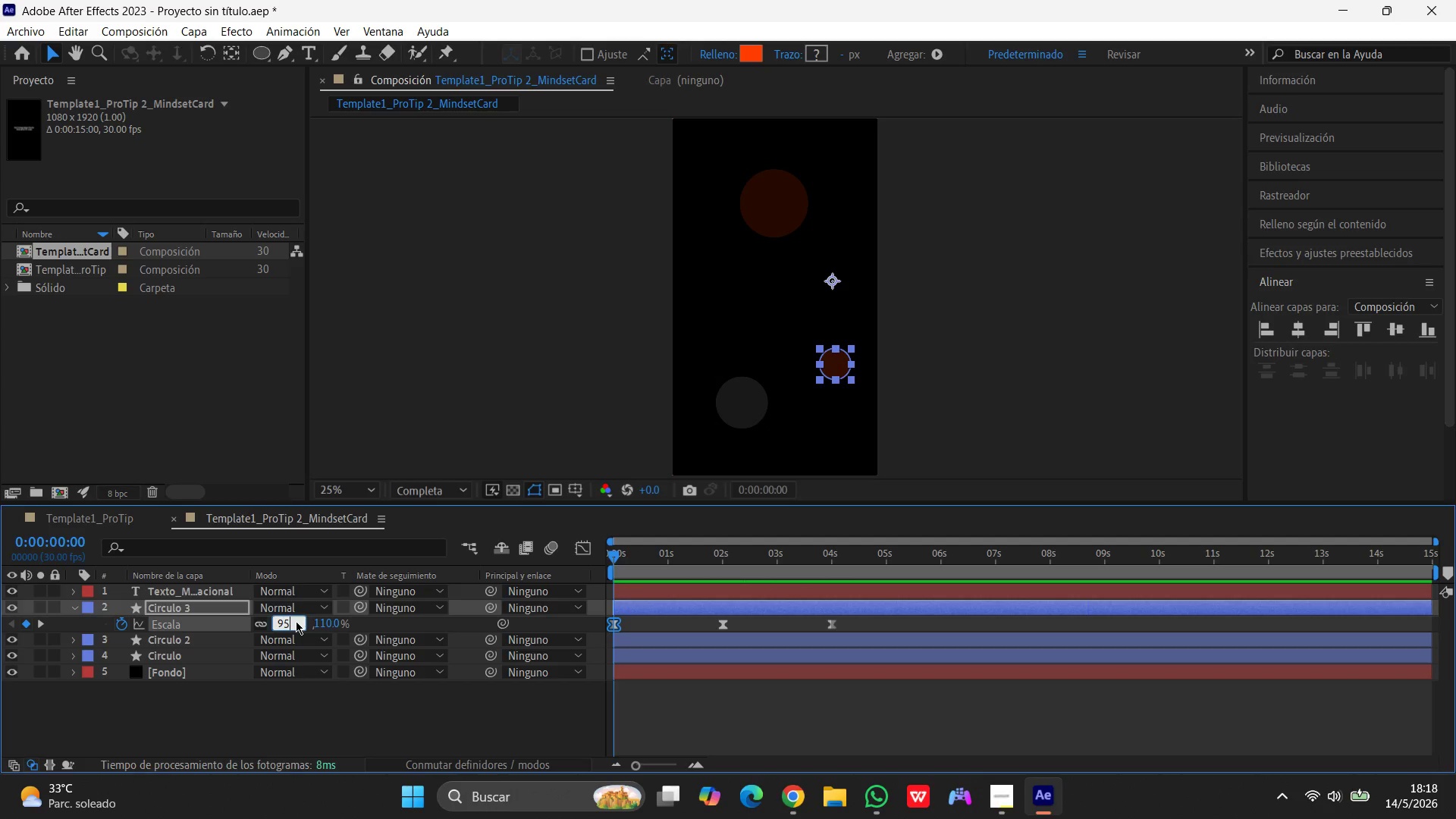 
key(Enter)
 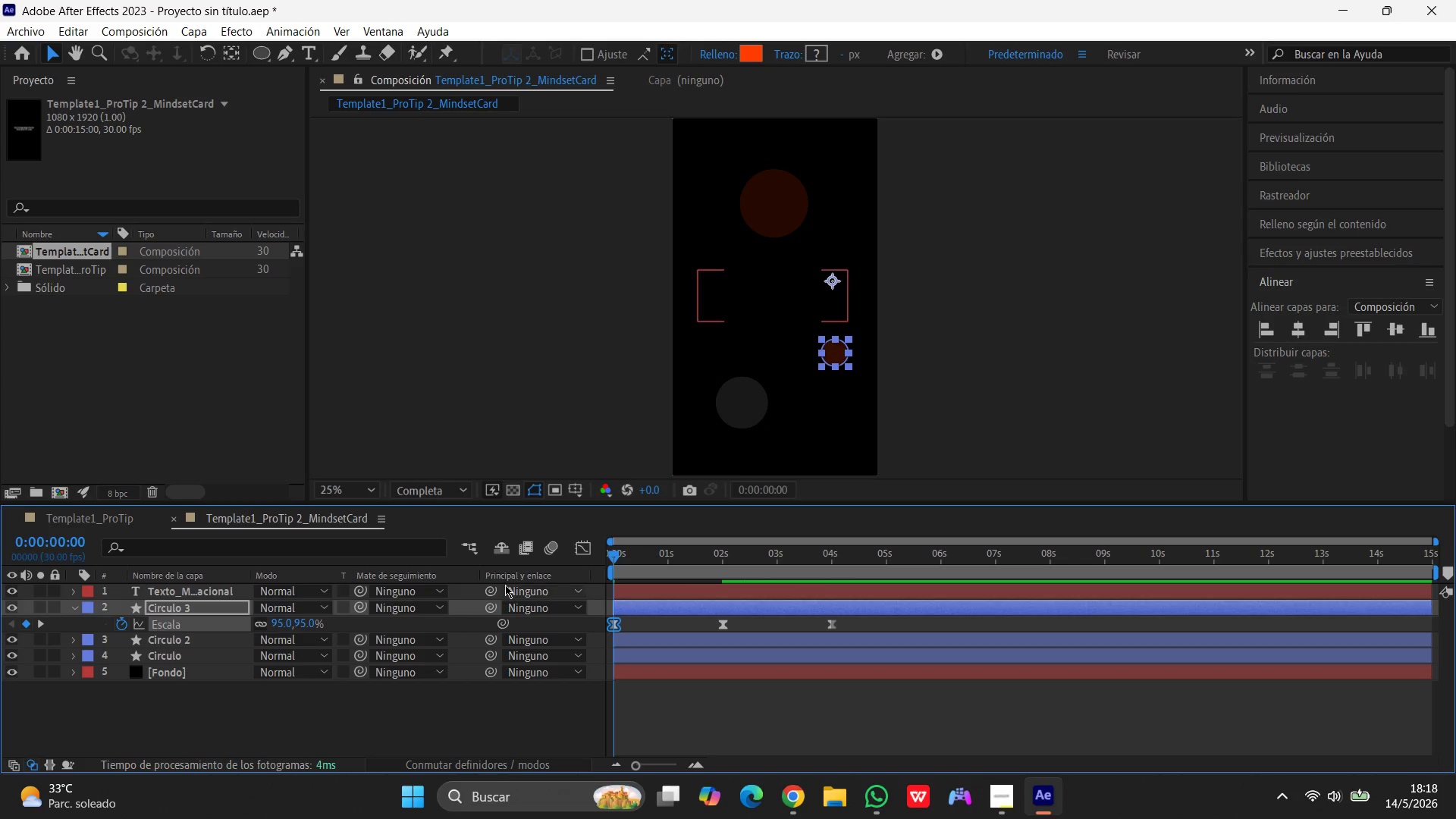 
left_click_drag(start_coordinate=[617, 557], to_coordinate=[724, 570])
 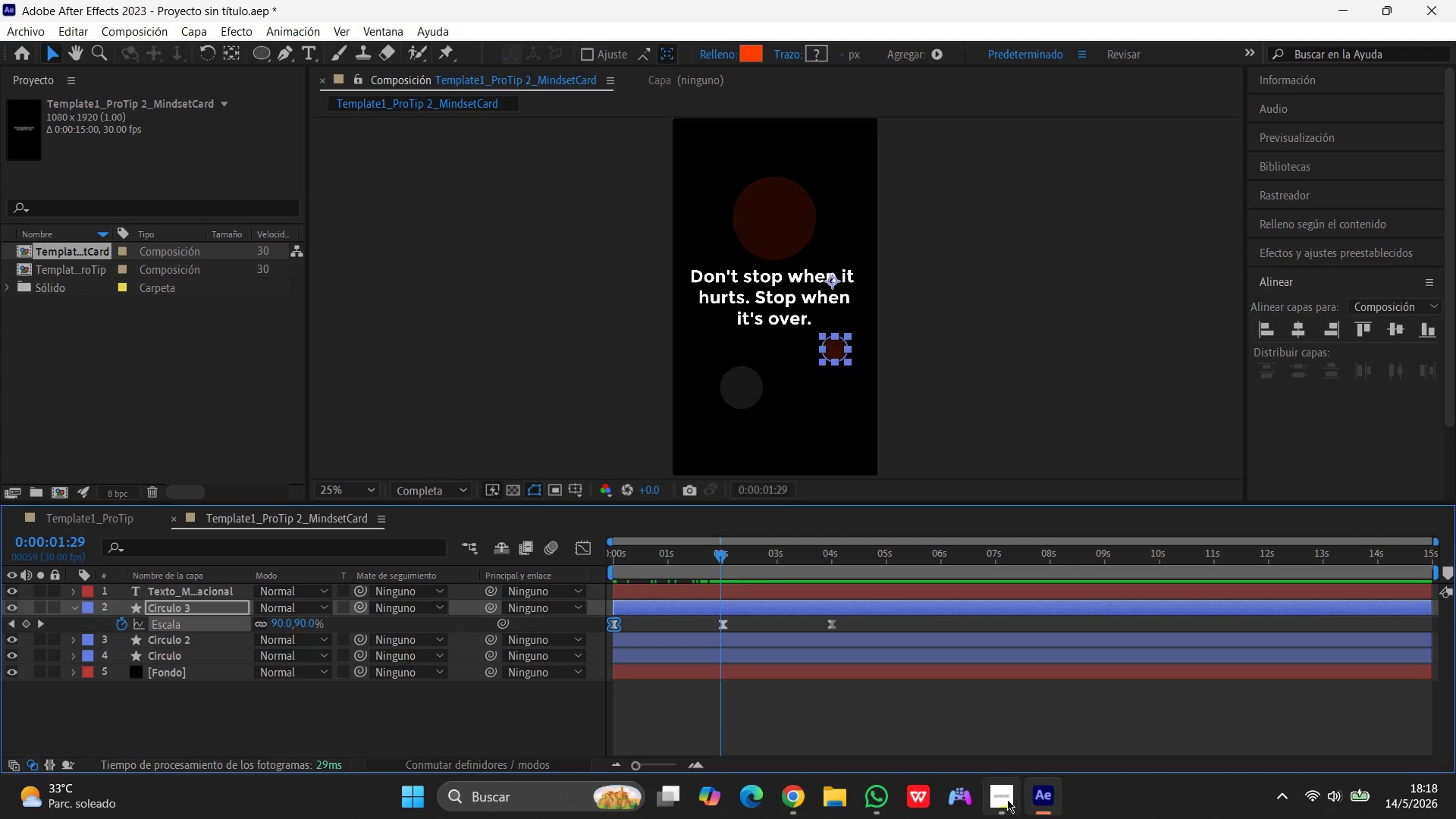 
left_click([1006, 795])
 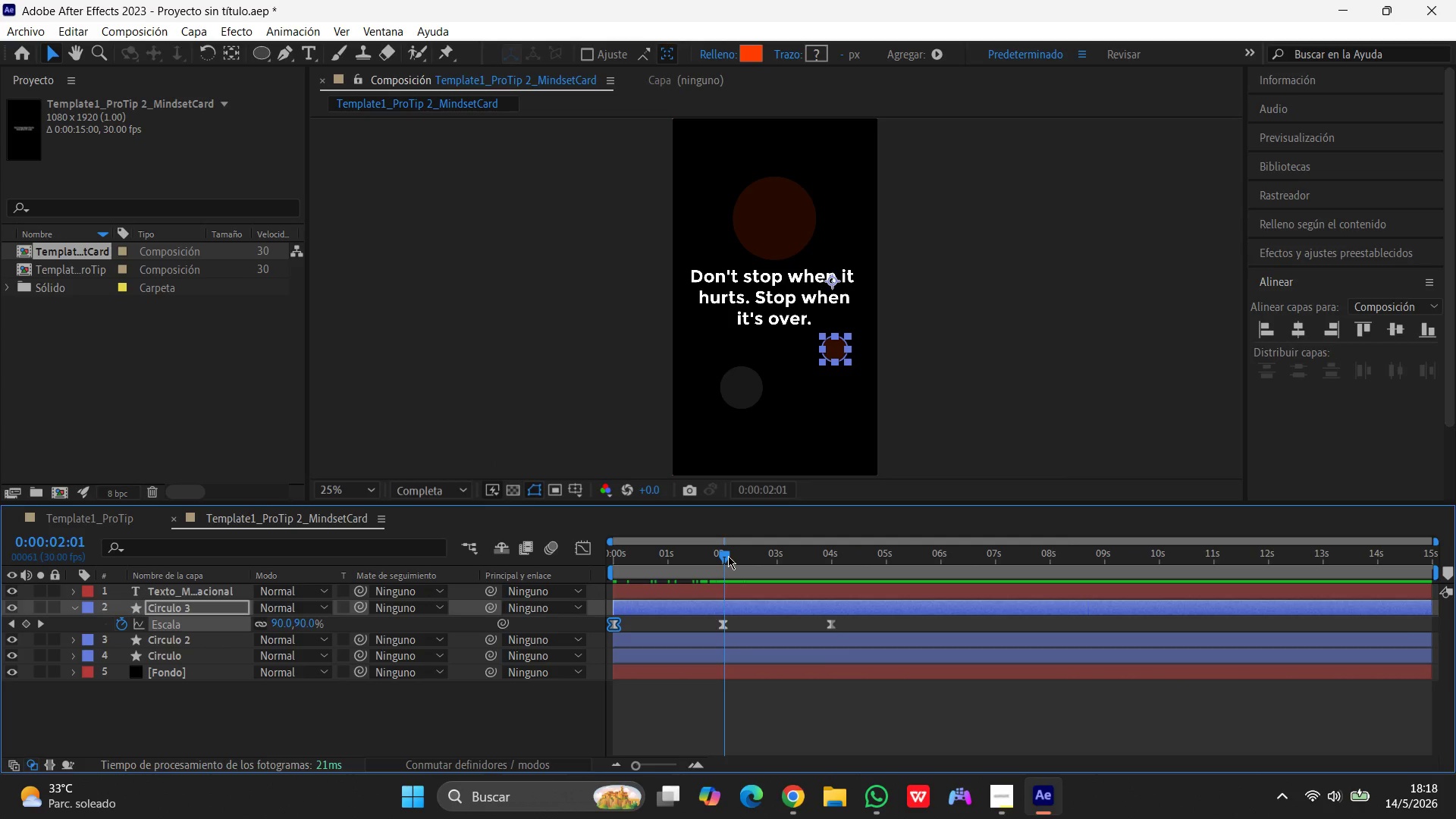 
wait(10.11)
 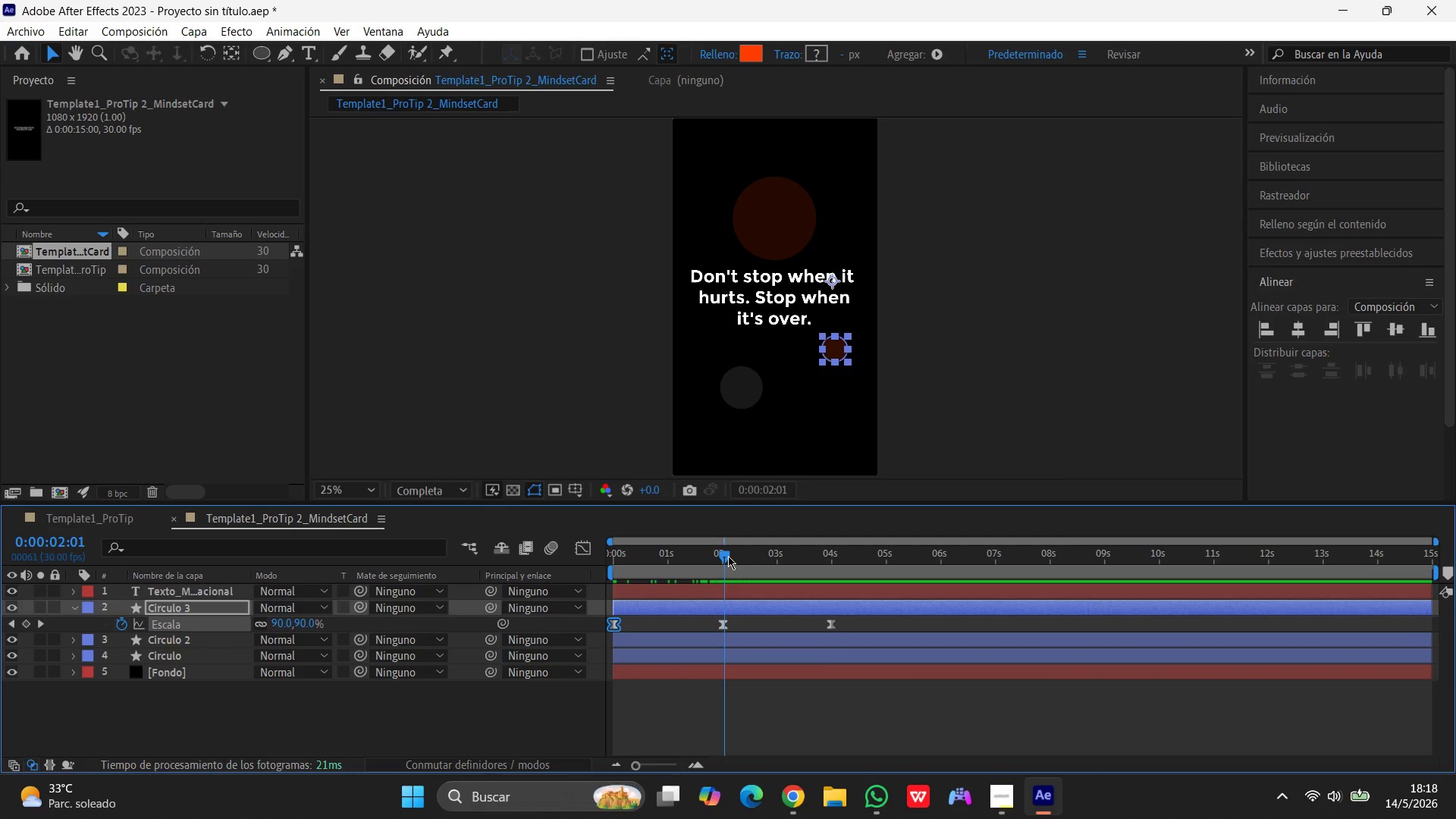 
key(Numpad1)
 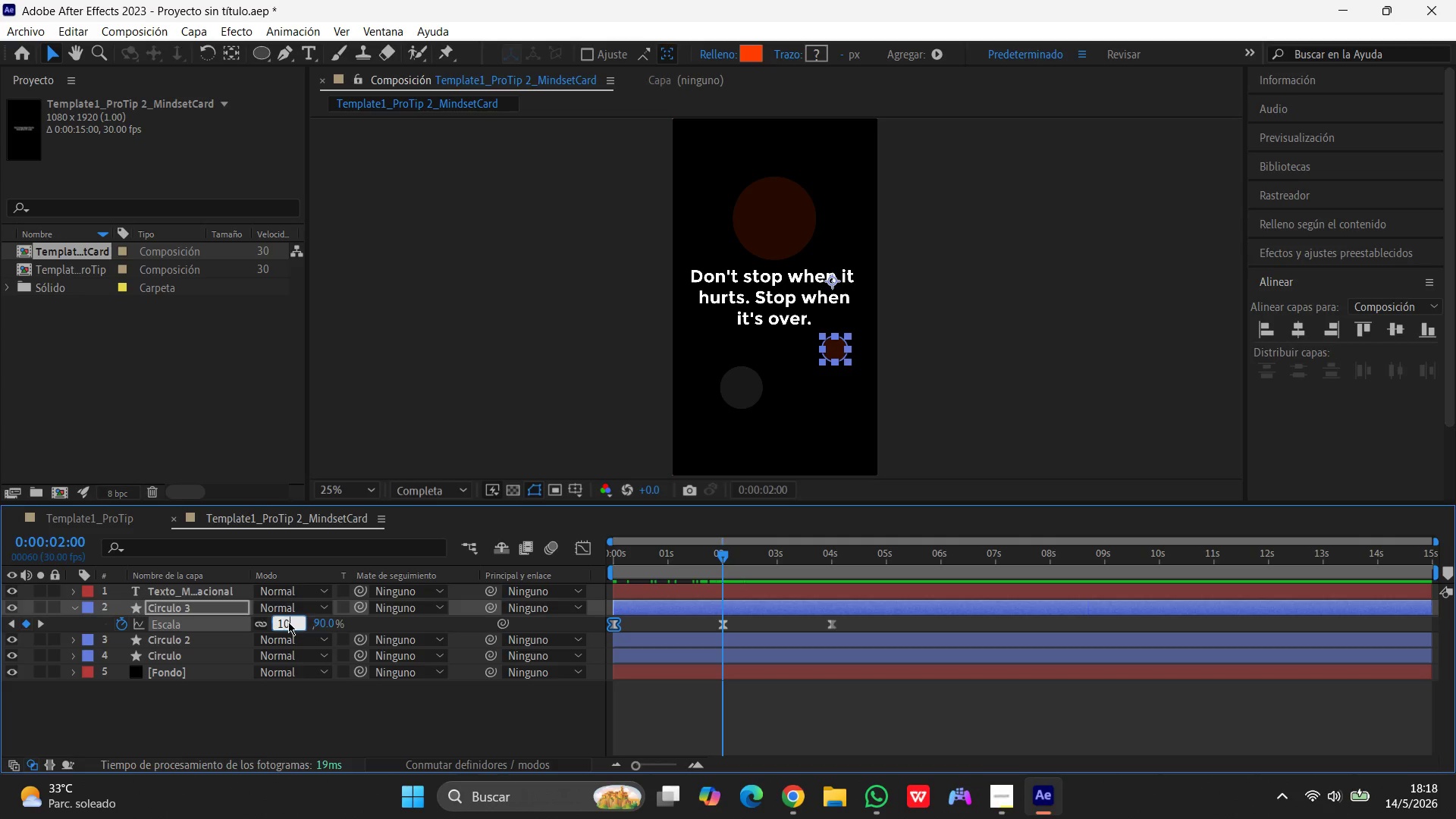 
key(Numpad0)
 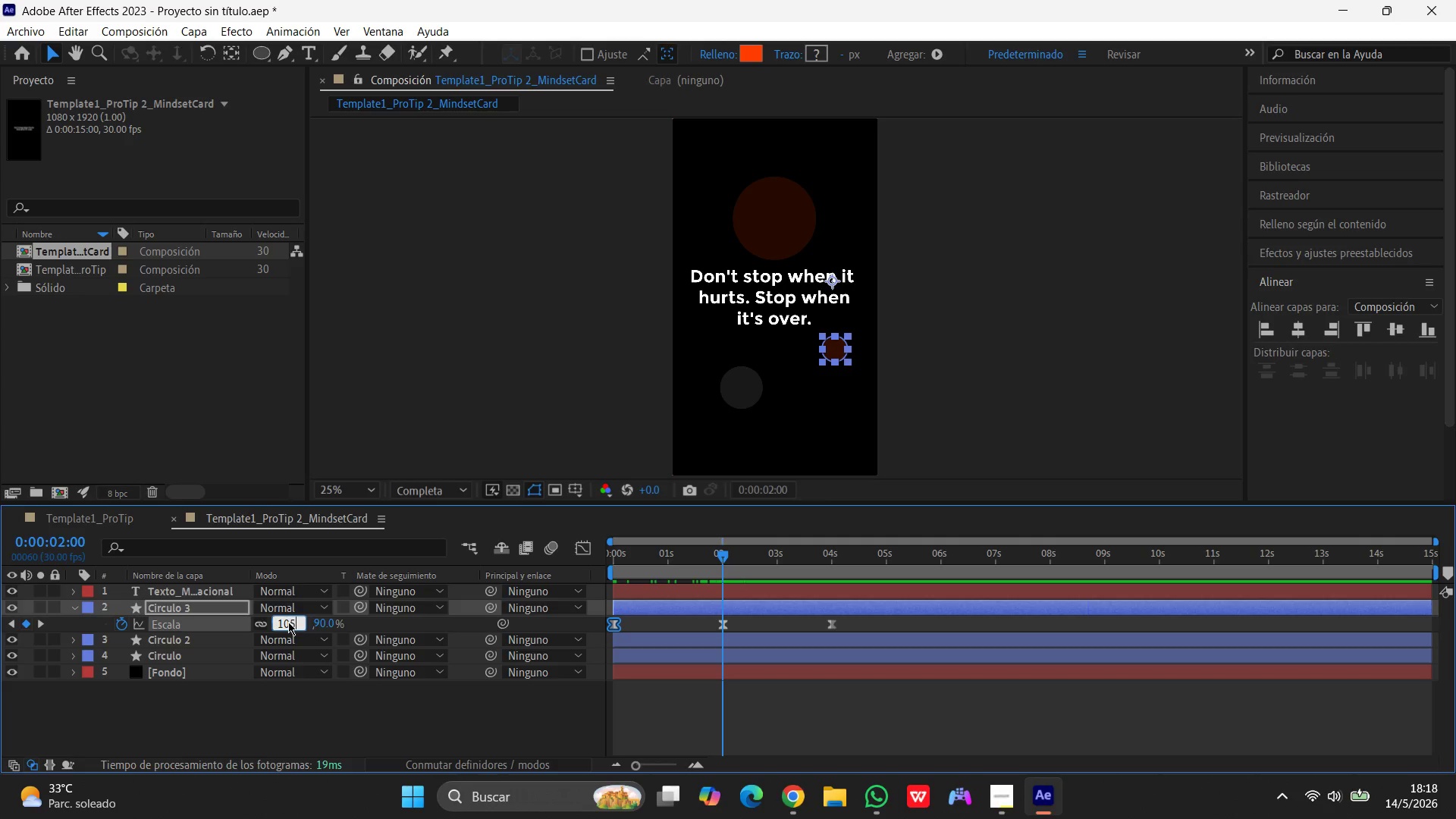 
key(Numpad5)
 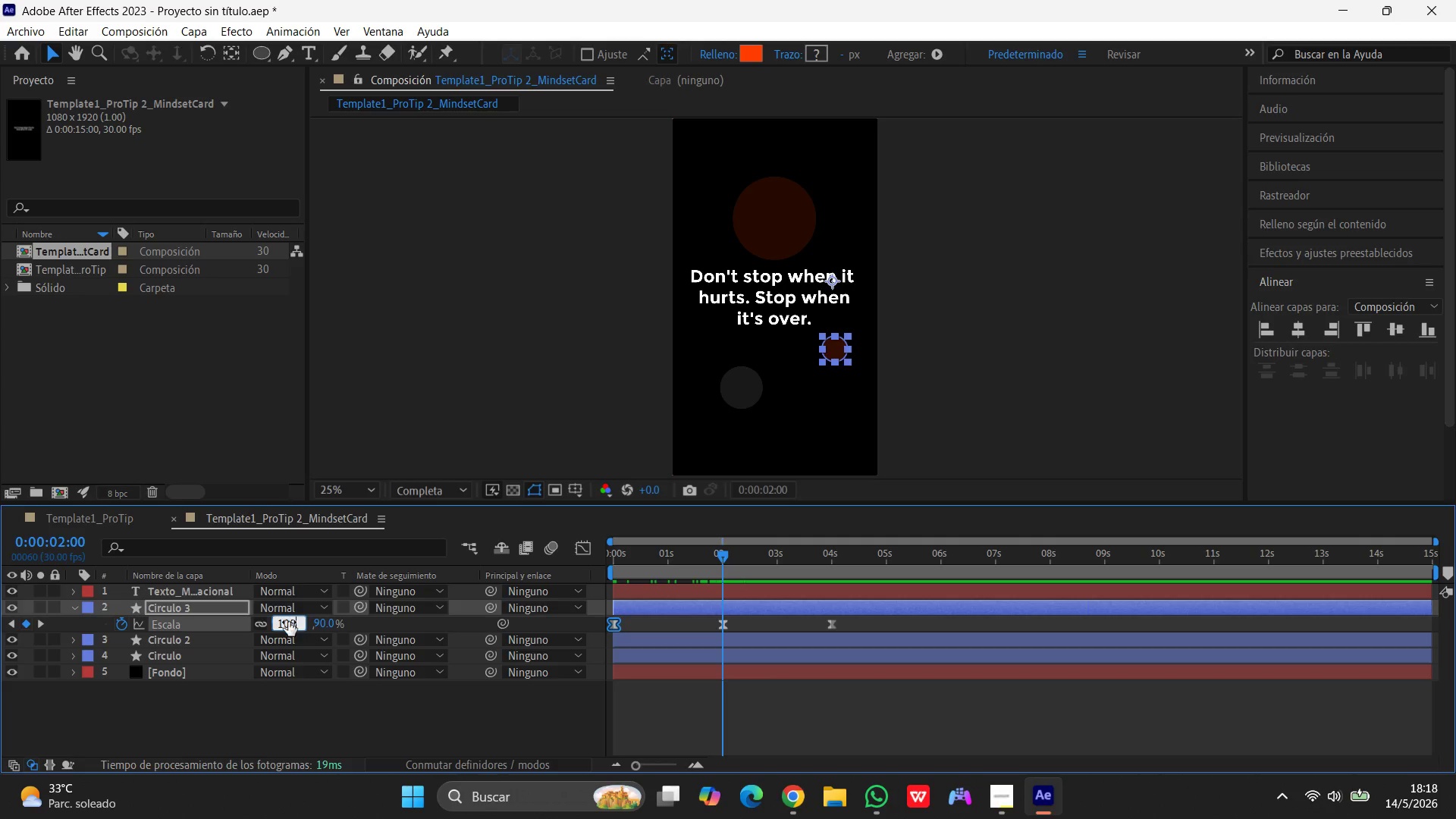 
key(Enter)
 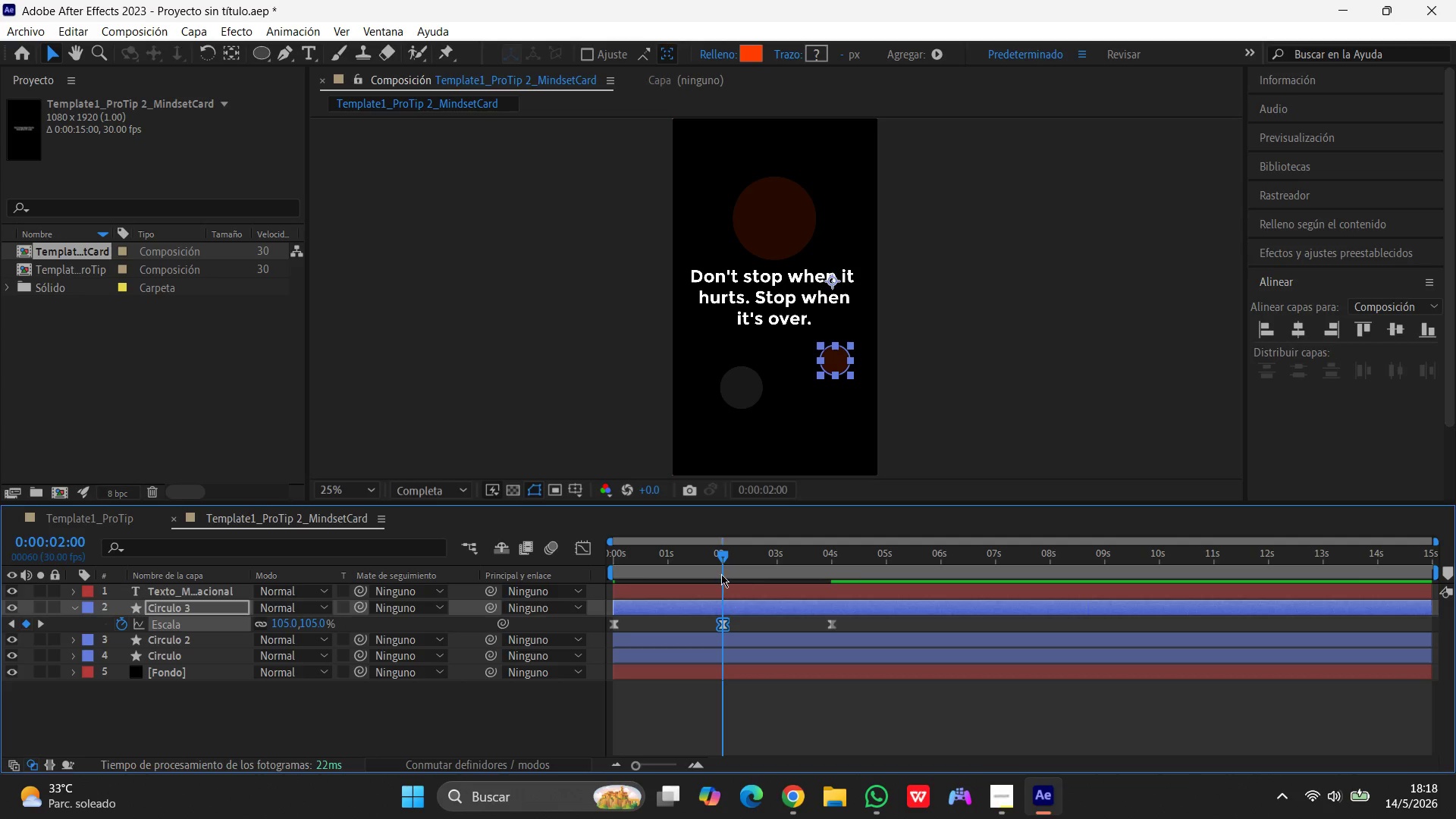 
left_click_drag(start_coordinate=[724, 557], to_coordinate=[833, 565])
 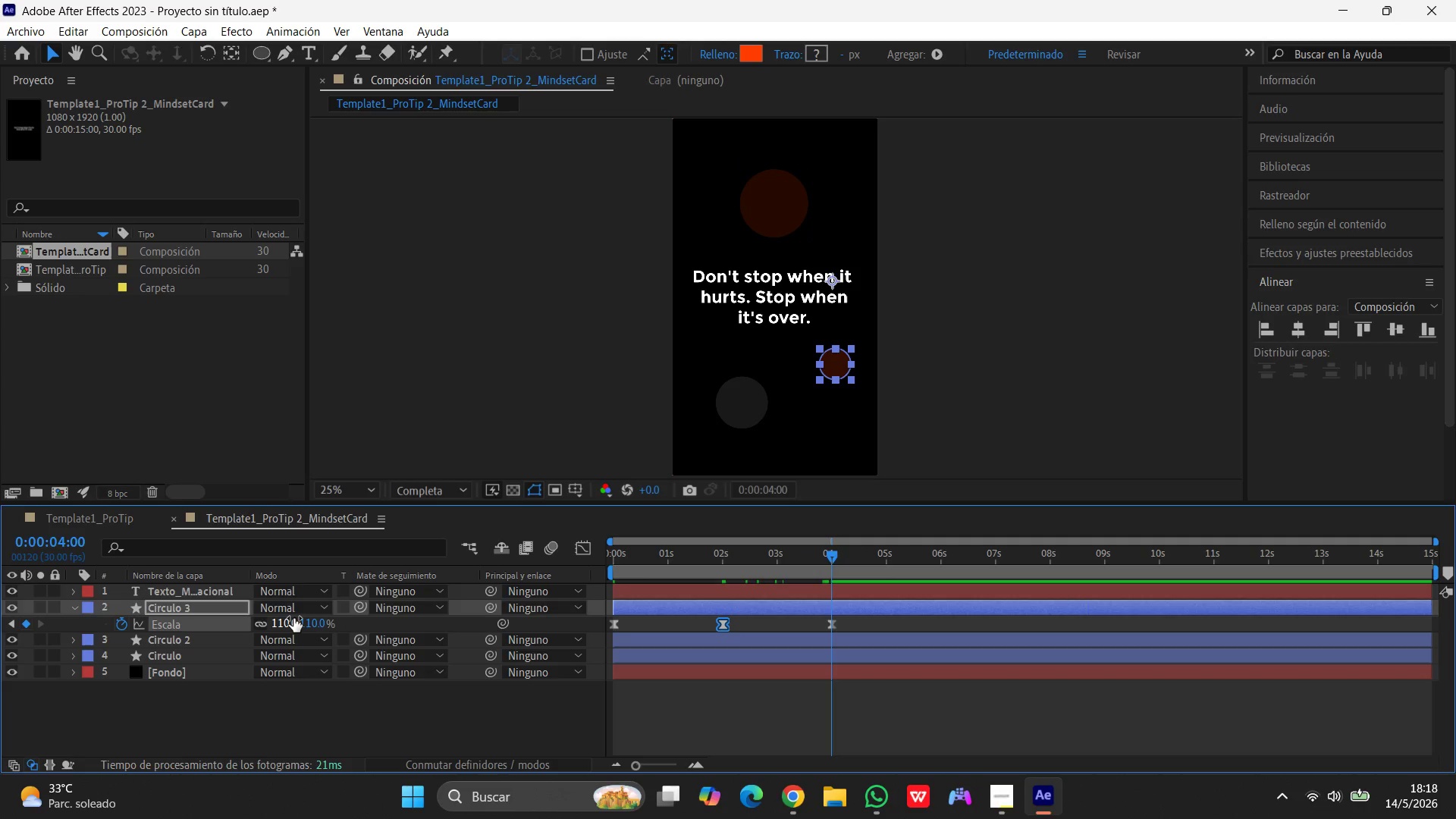 
left_click([292, 618])
 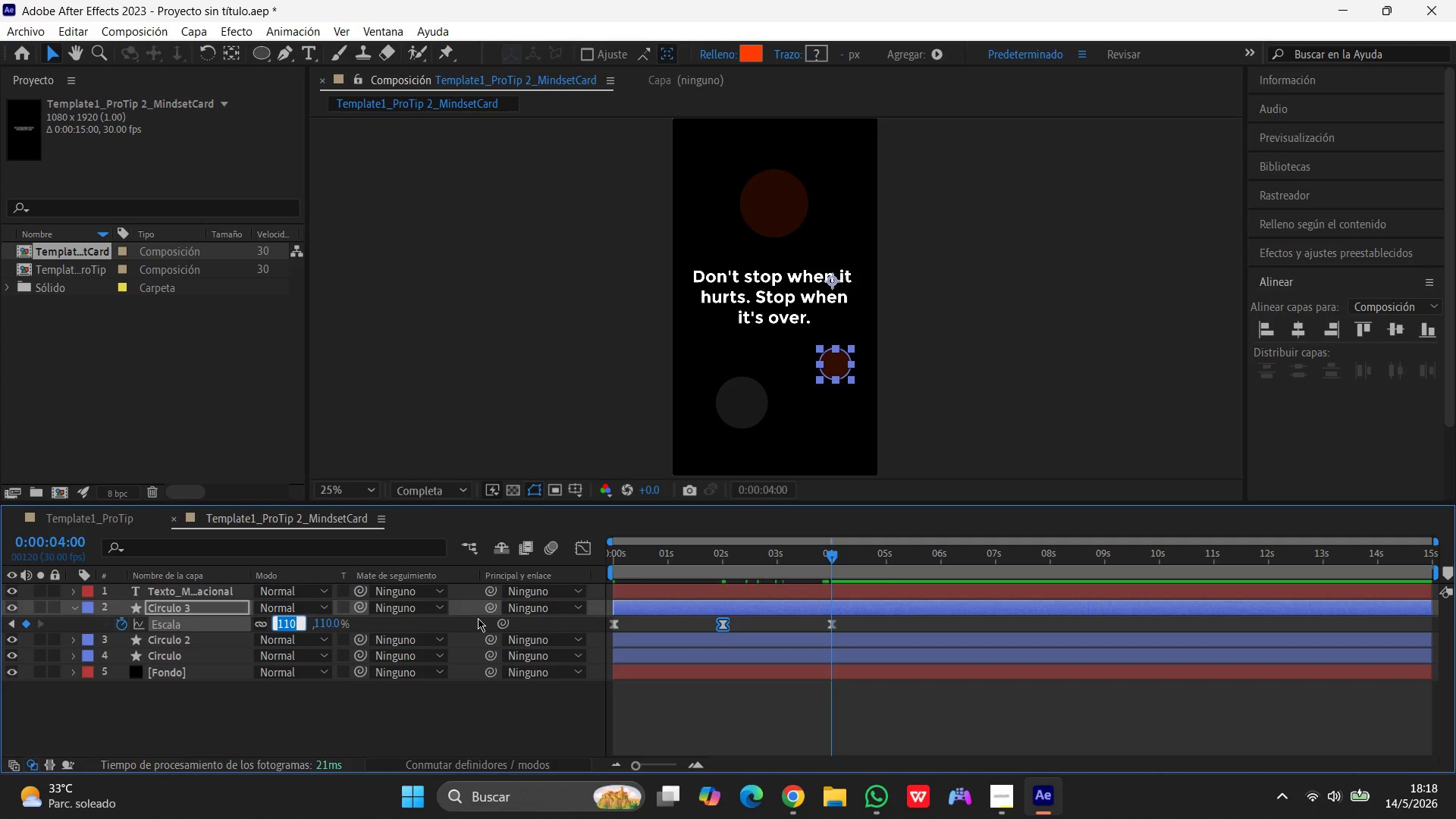 
key(Numpad9)
 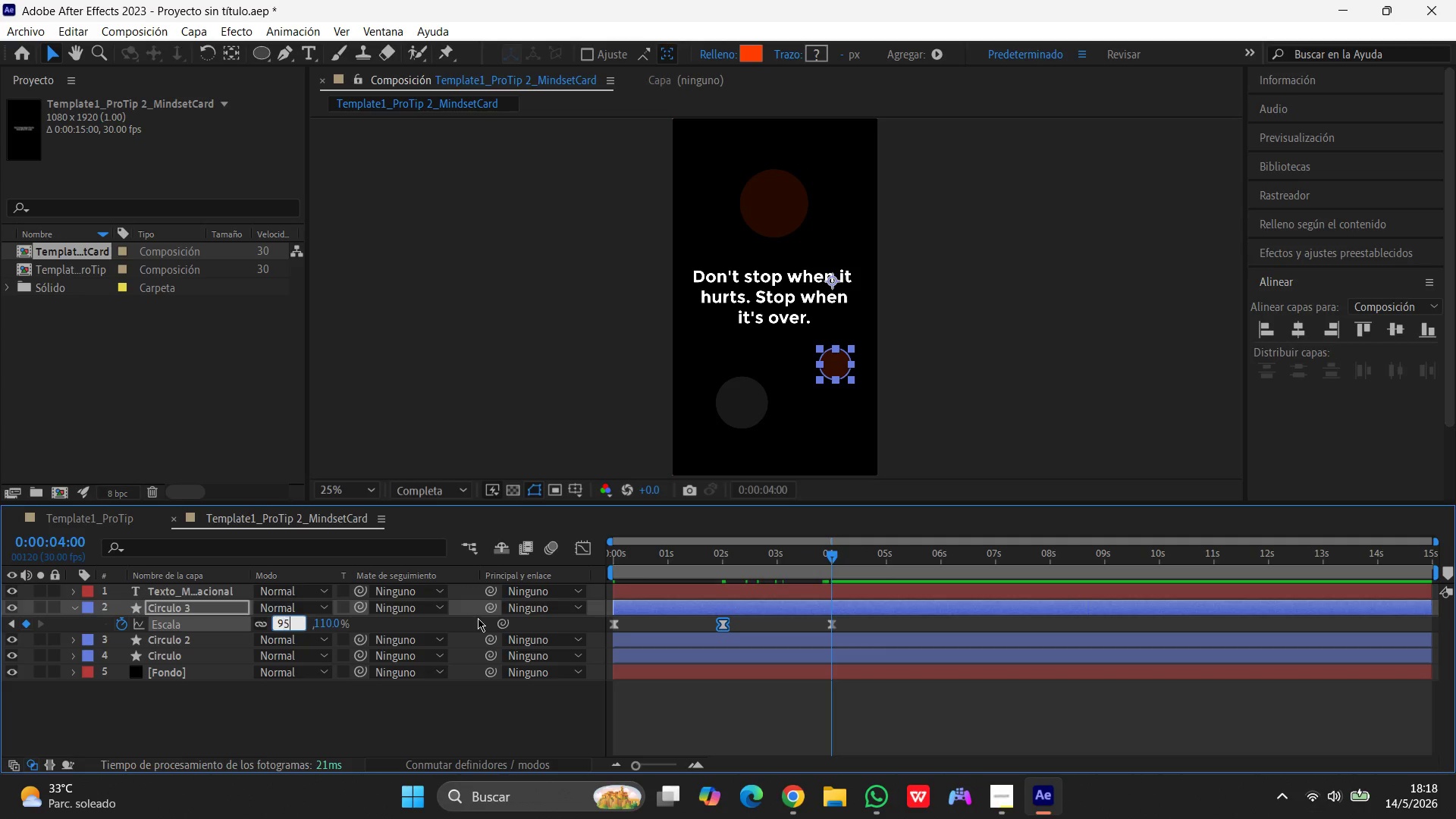 
key(Numpad5)
 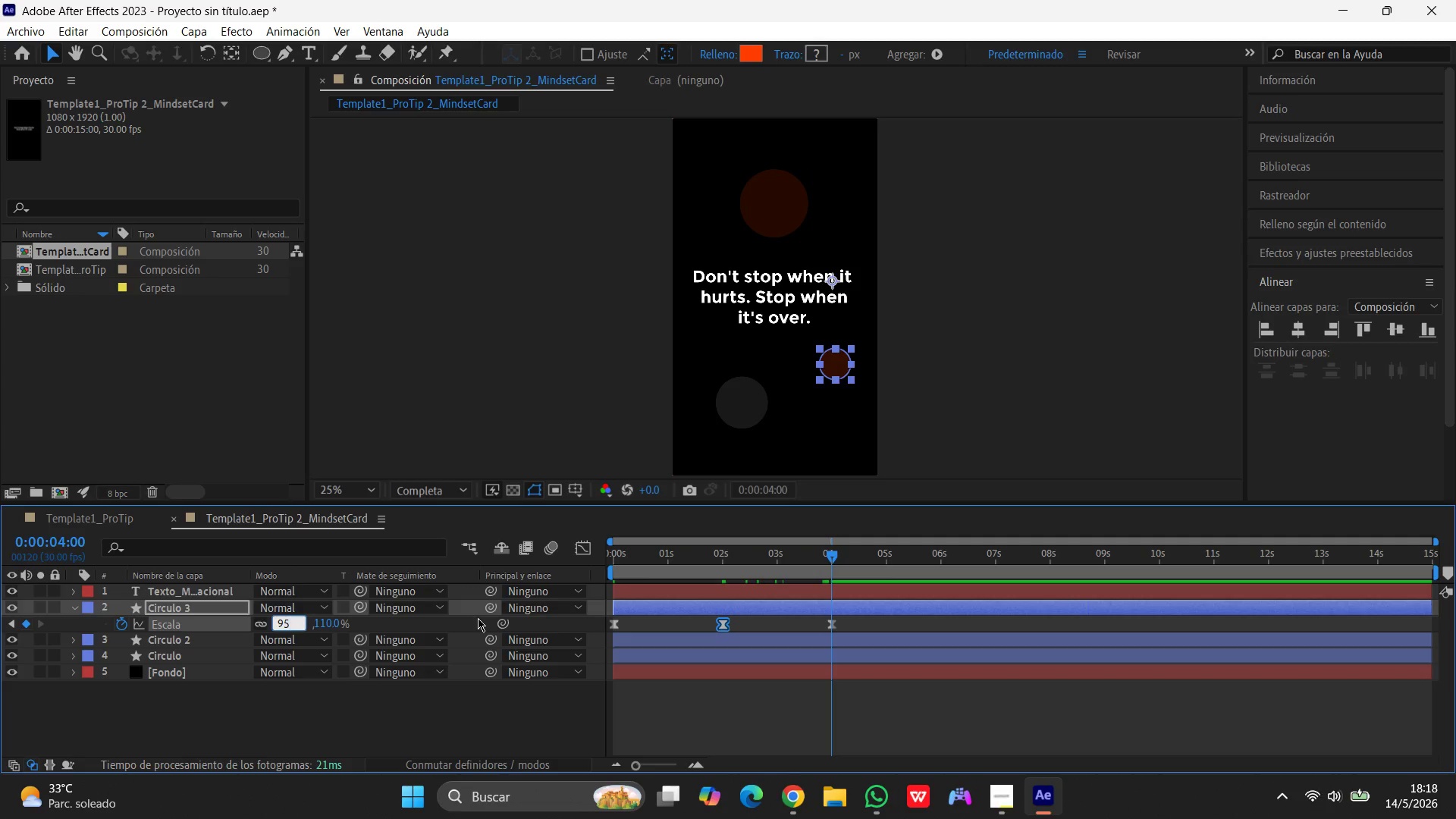 
key(Enter)
 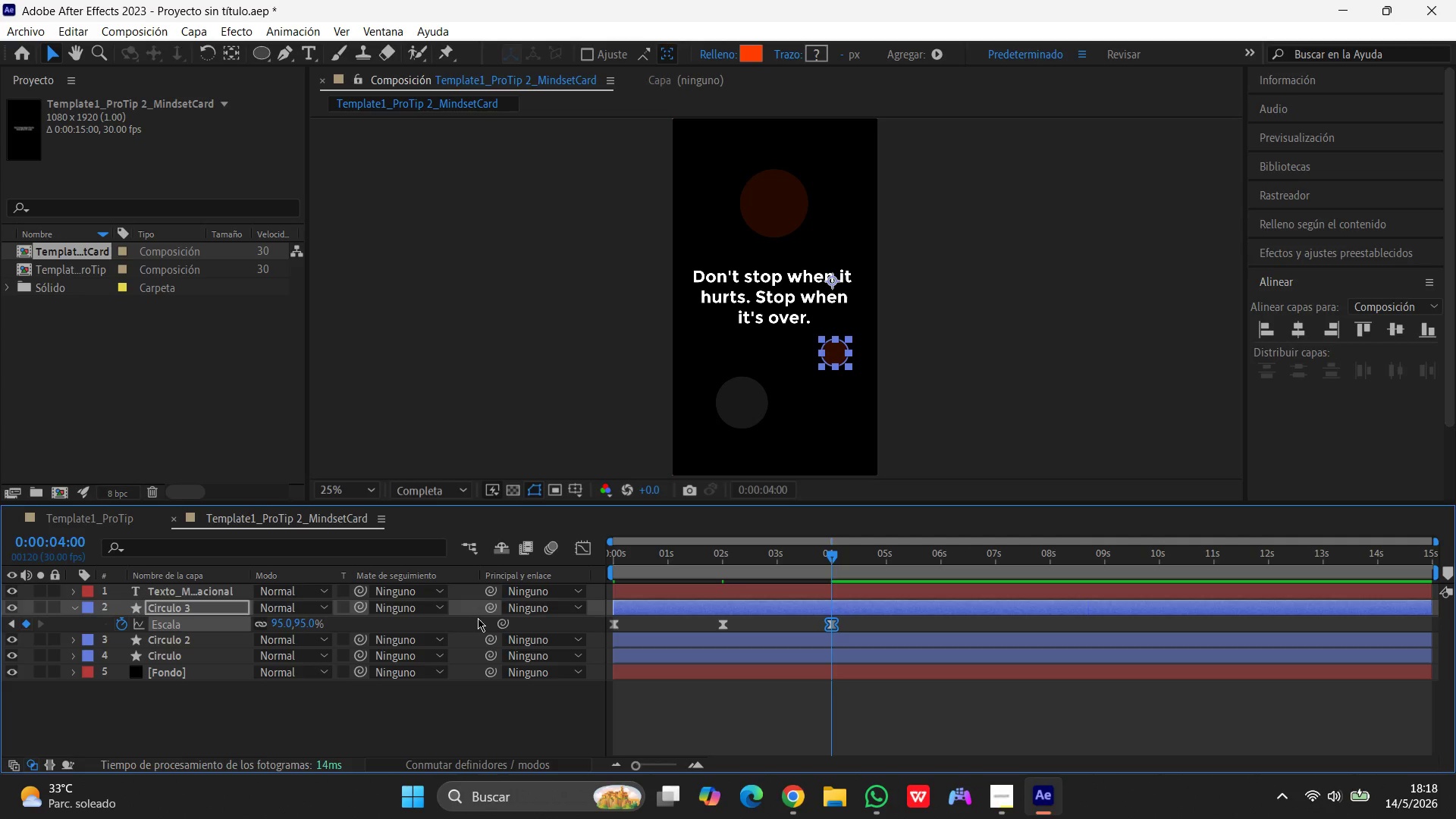 
wait(8.14)
 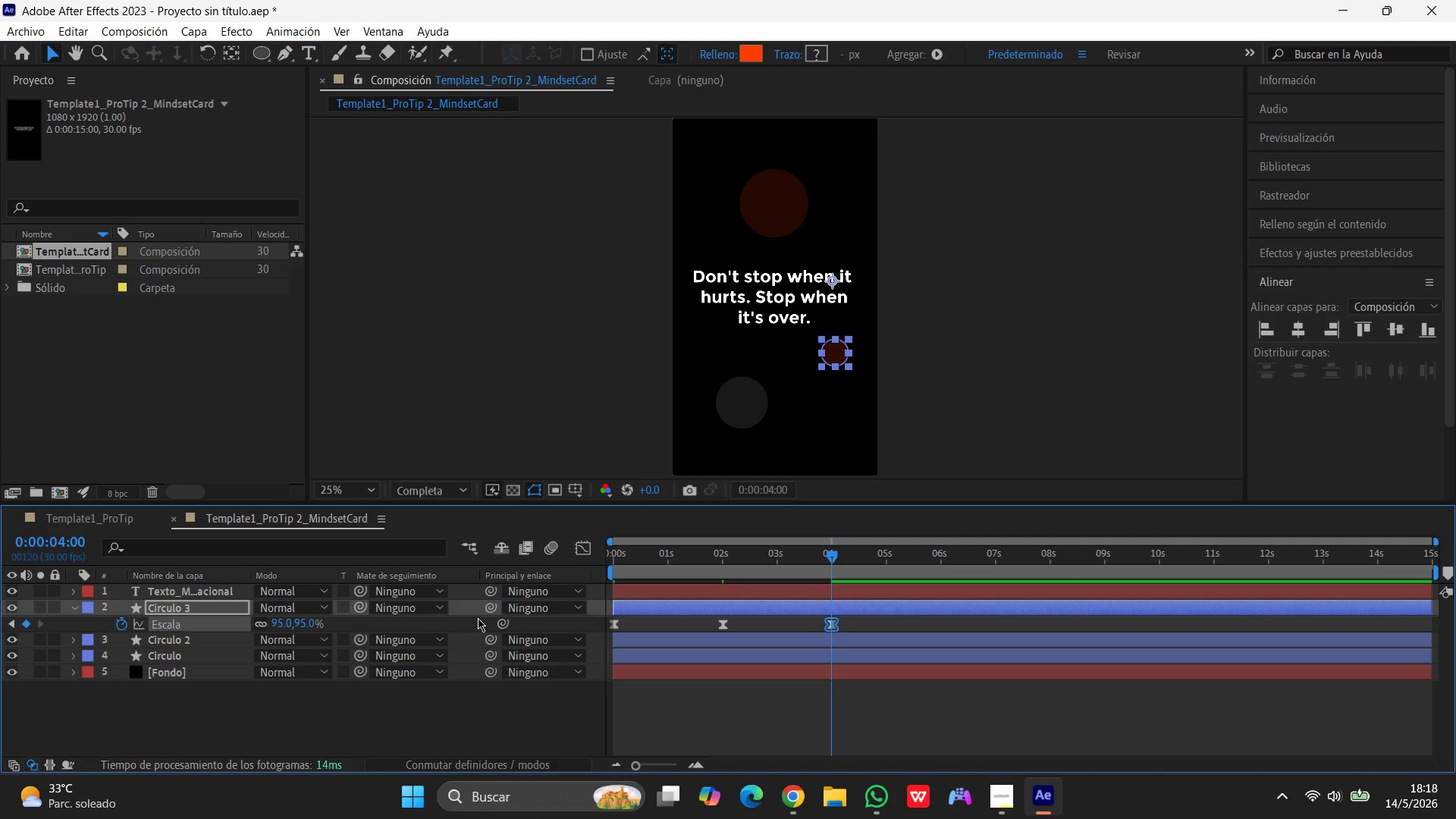 
left_click([76, 610])
 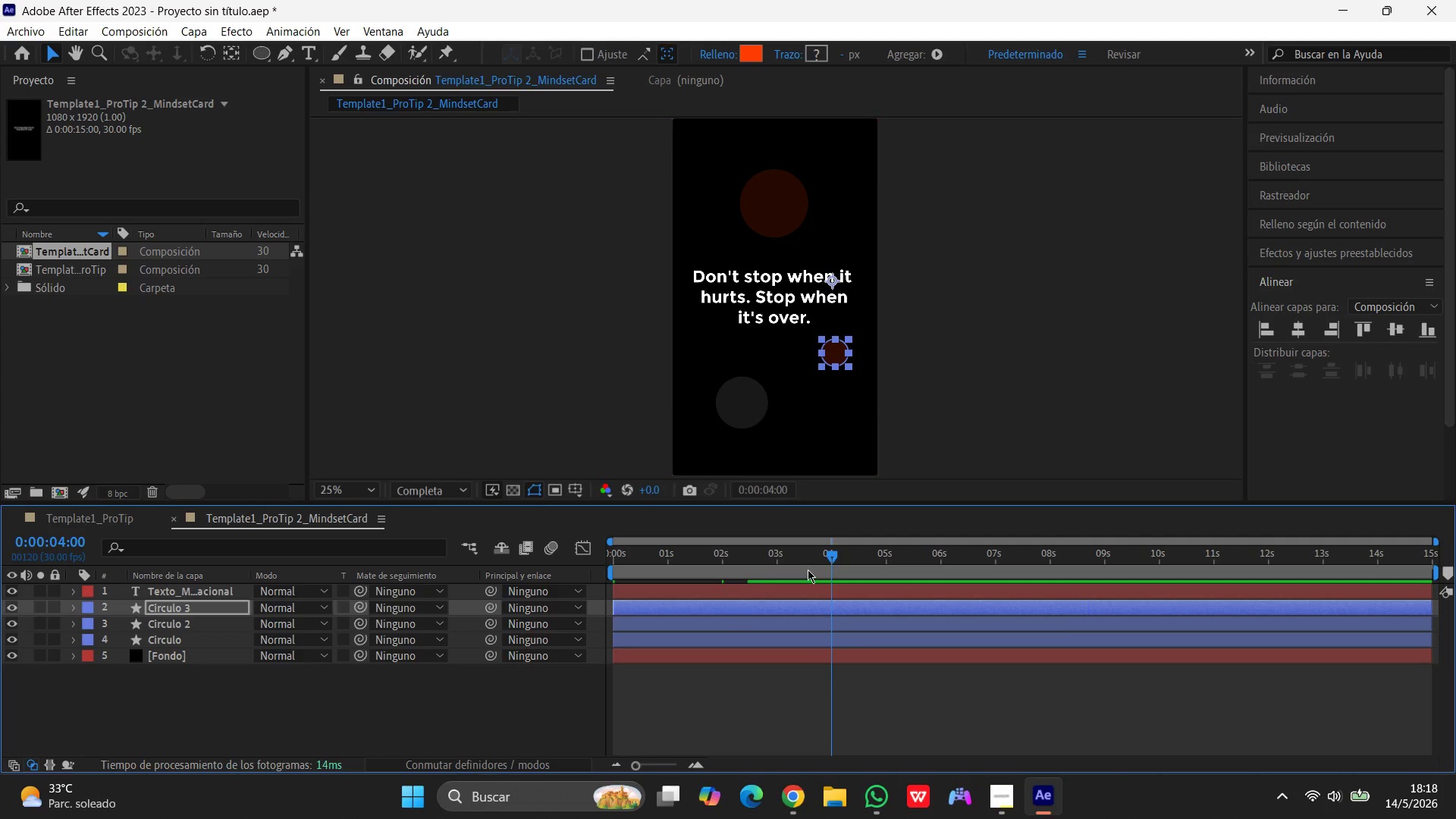 
left_click_drag(start_coordinate=[831, 558], to_coordinate=[460, 613])
 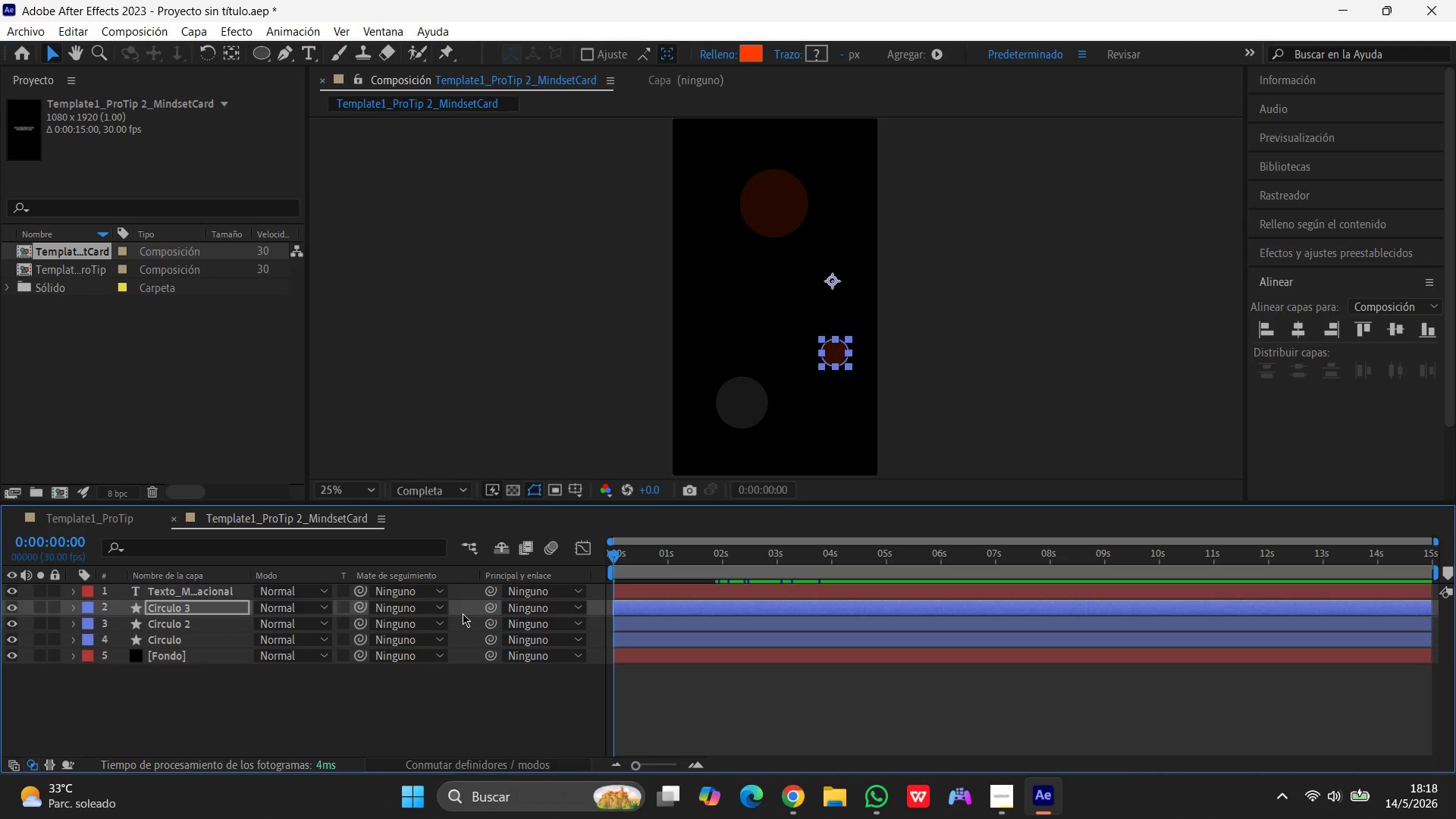 
key(Space)
 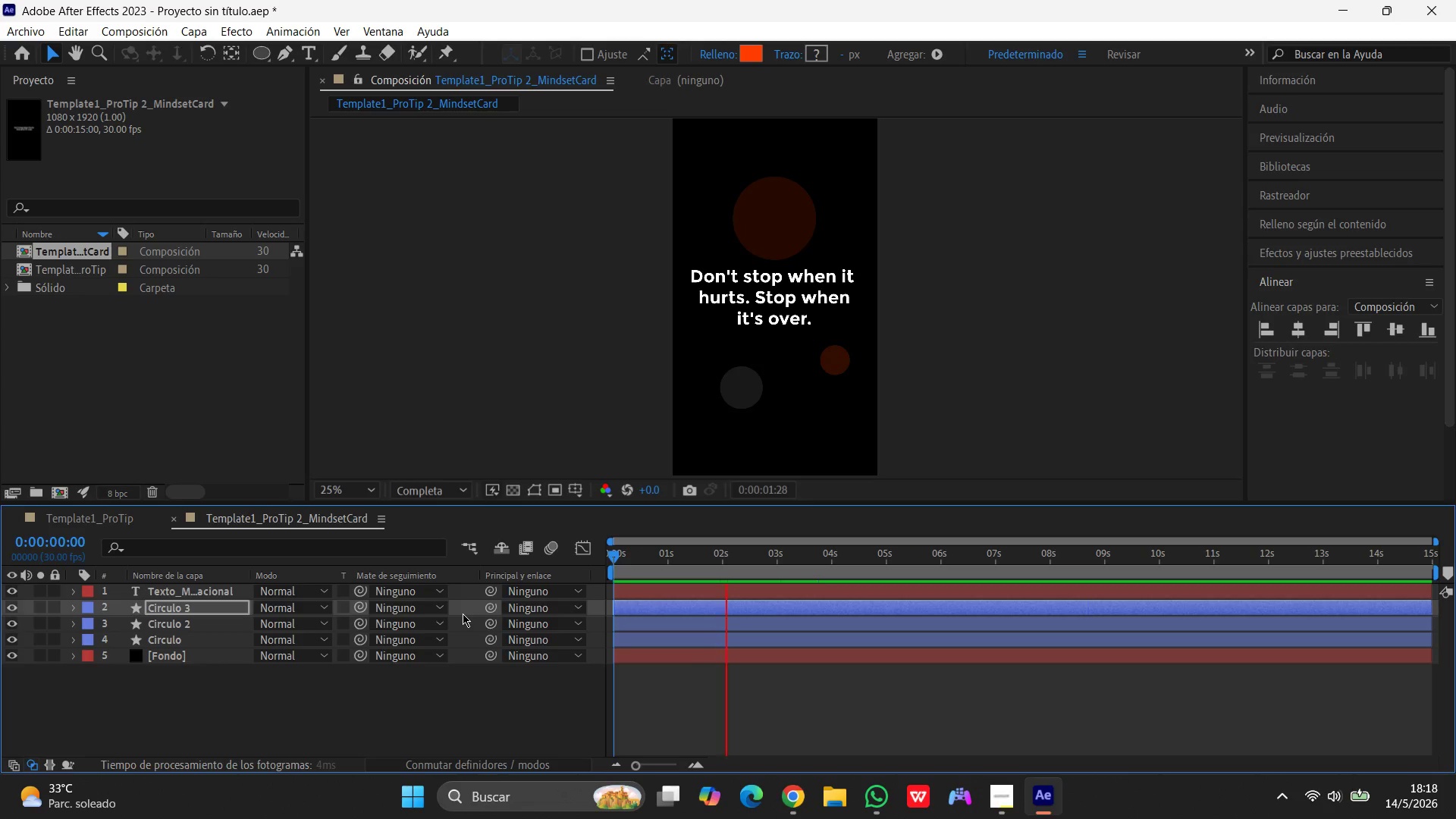 
wait(8.25)
 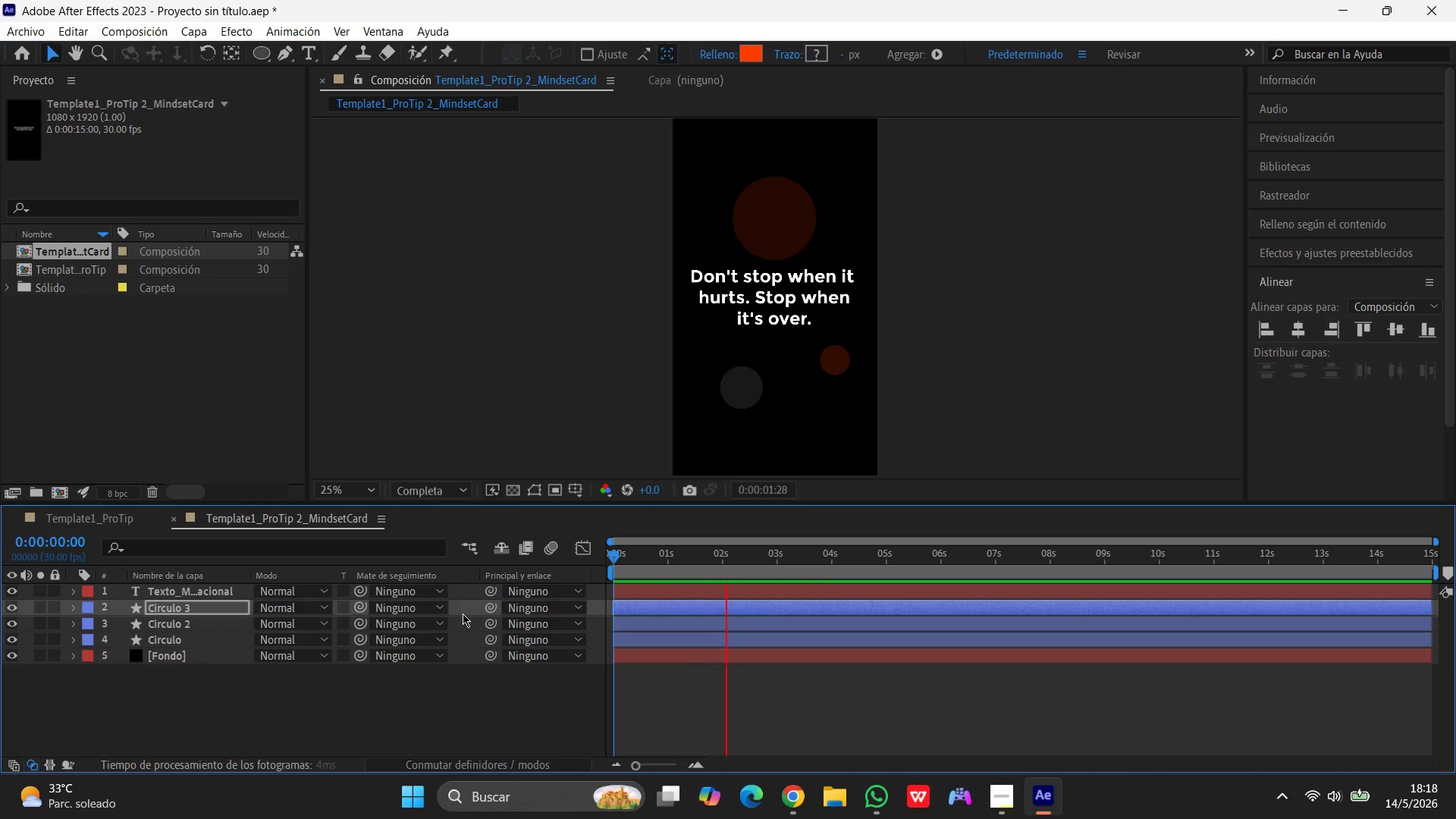 
key(Space)
 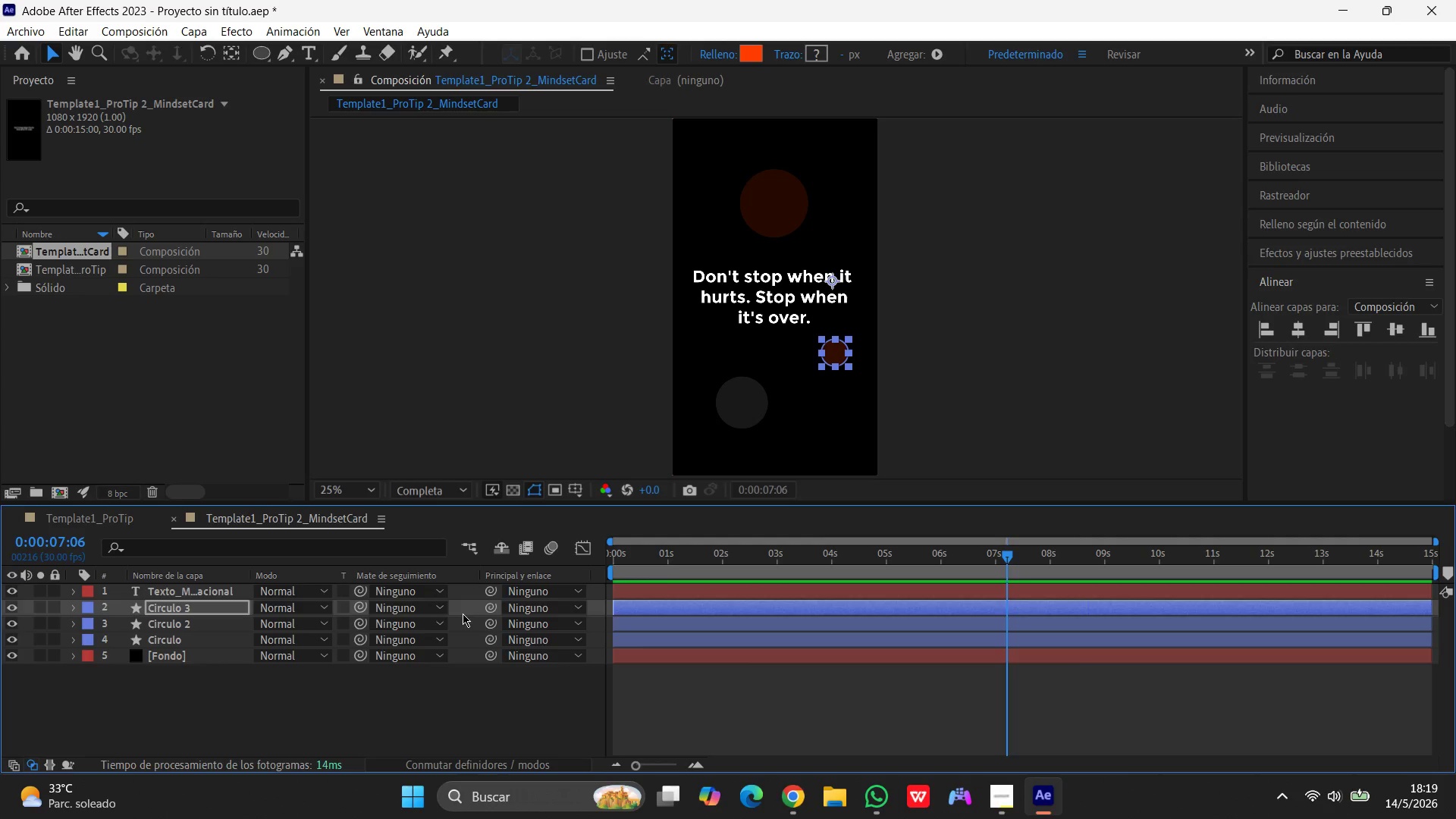 
wait(18.41)
 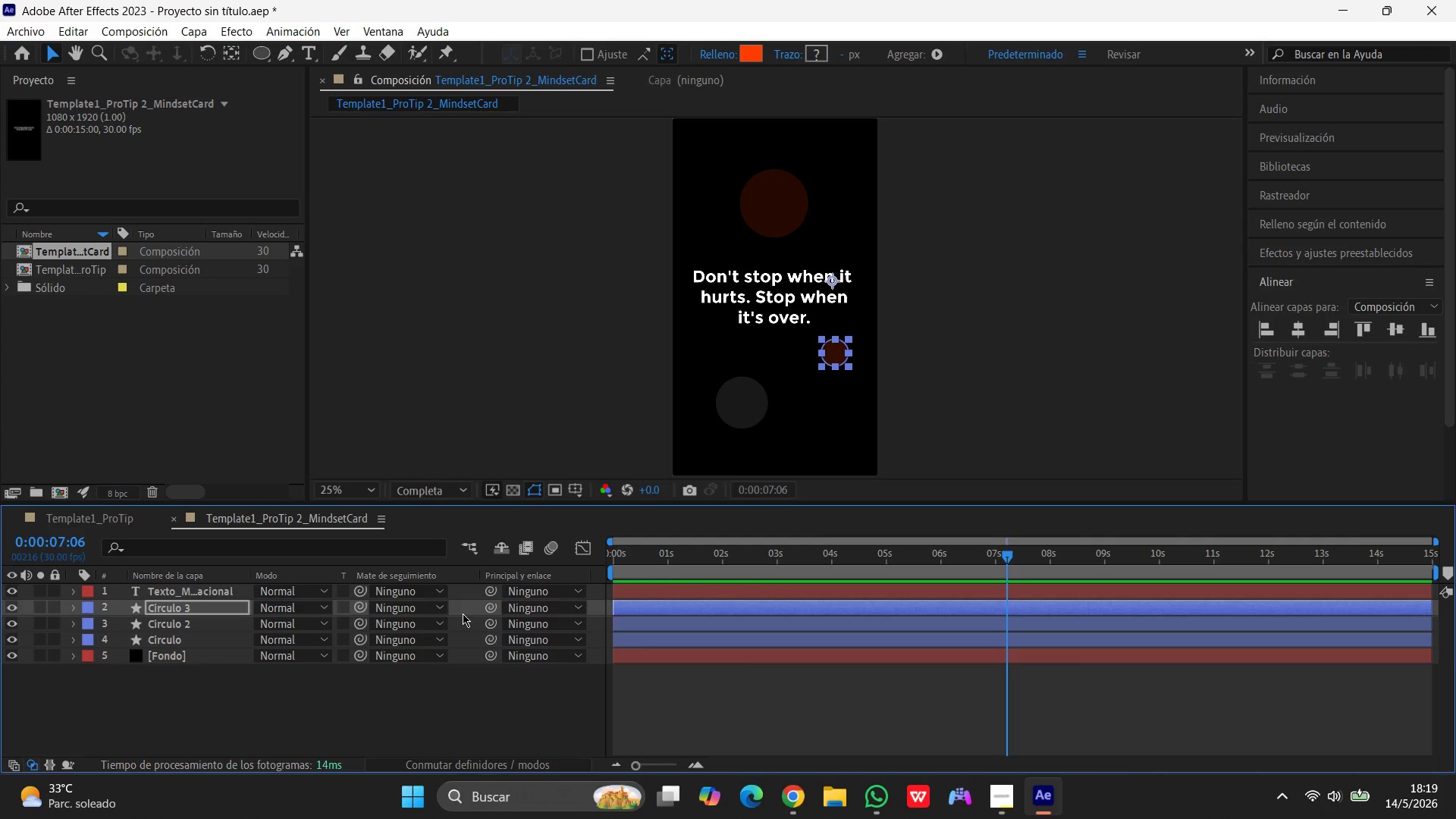 
left_click_drag(start_coordinate=[1009, 553], to_coordinate=[491, 579])
 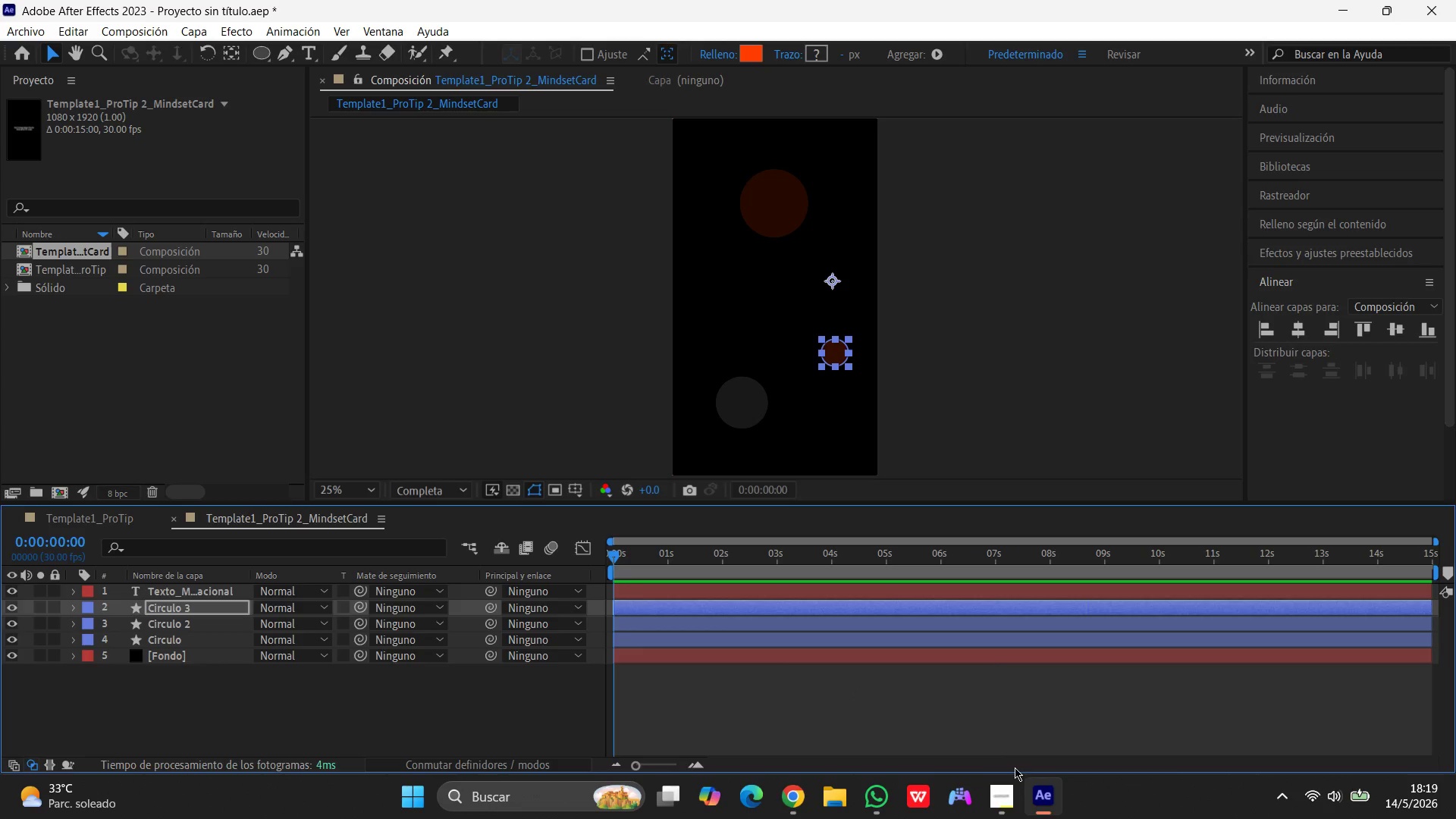 
left_click([1010, 795])